 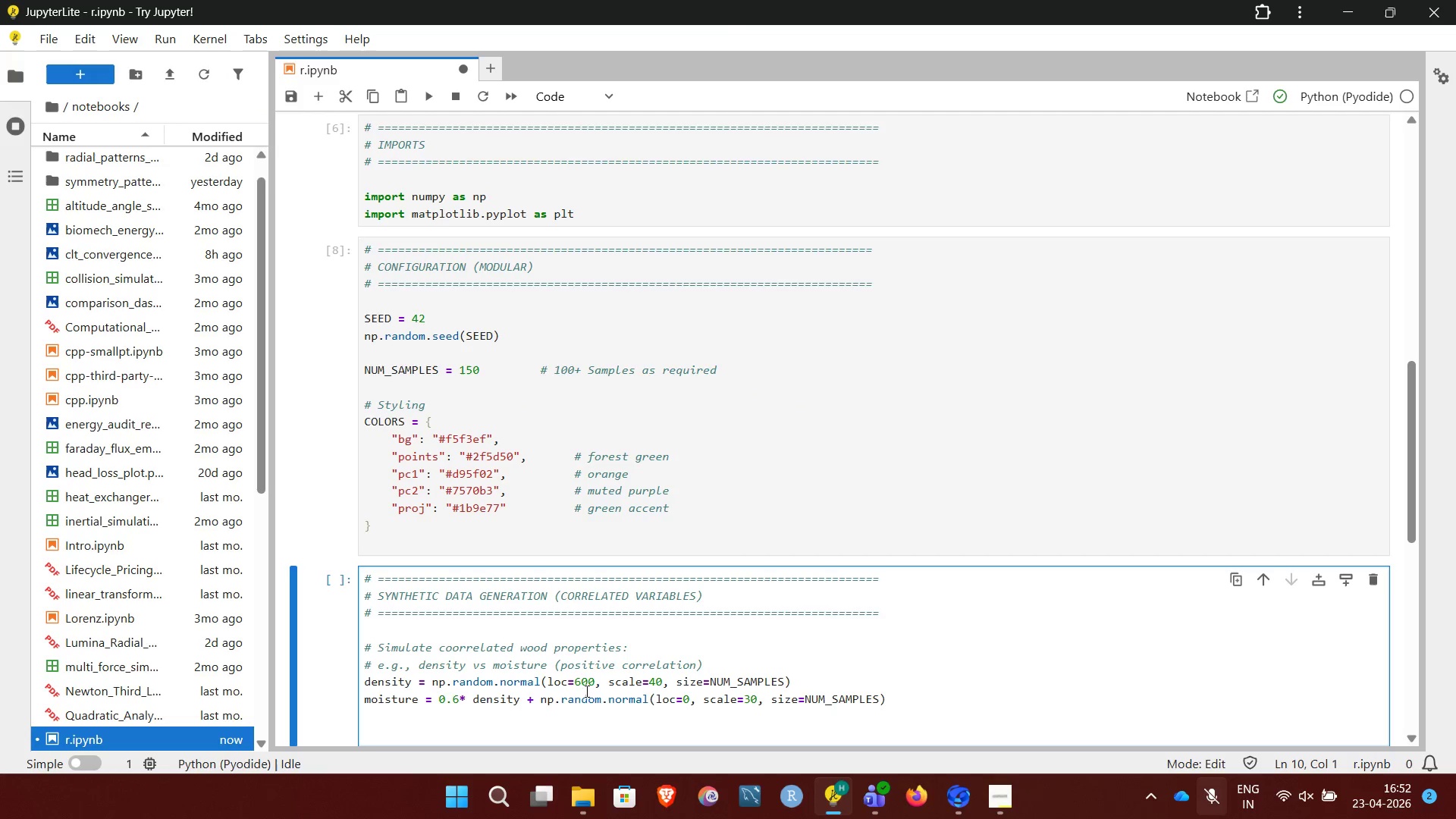 
type(# stack into data matrix)
 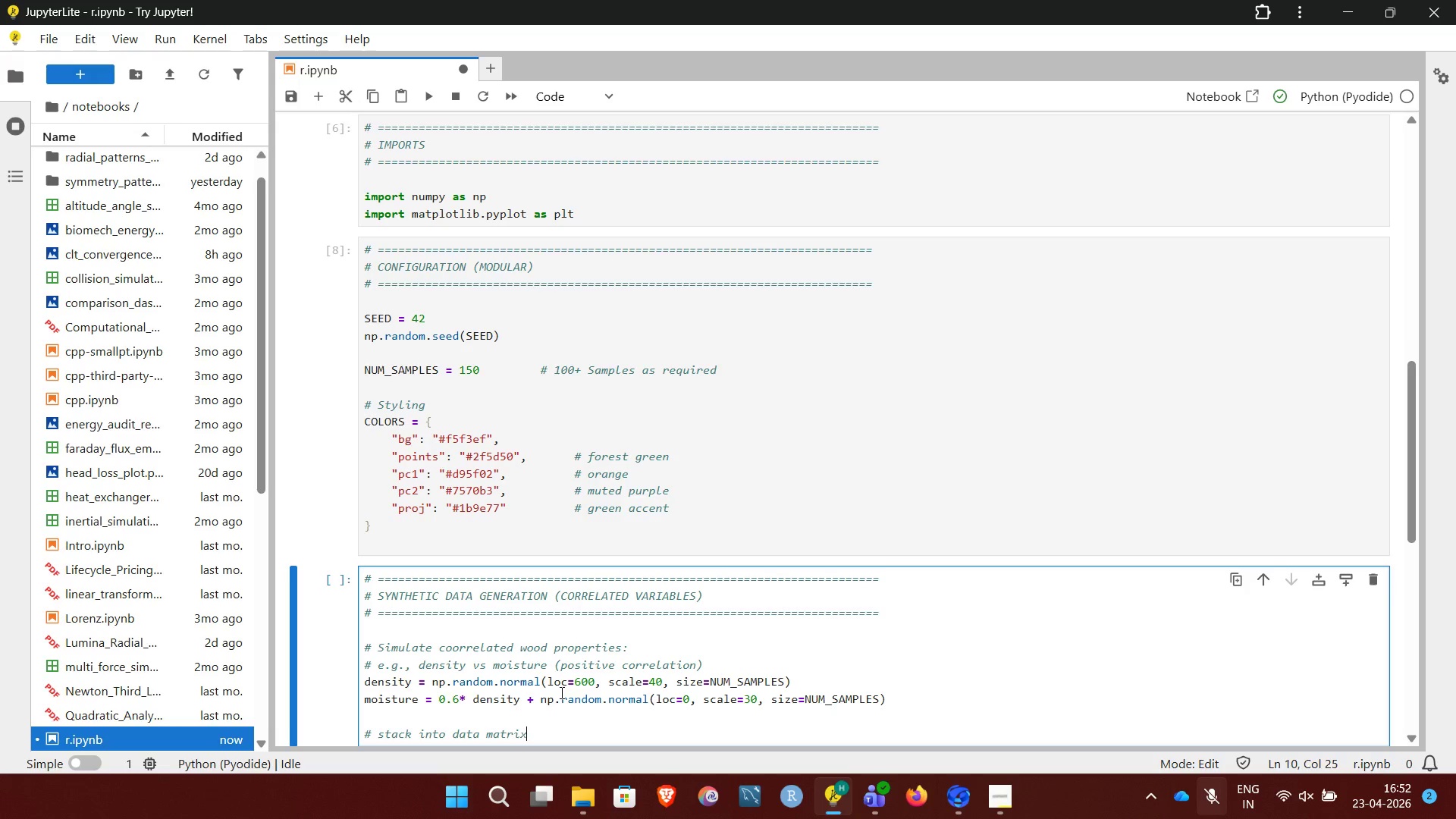 
key(Enter)
 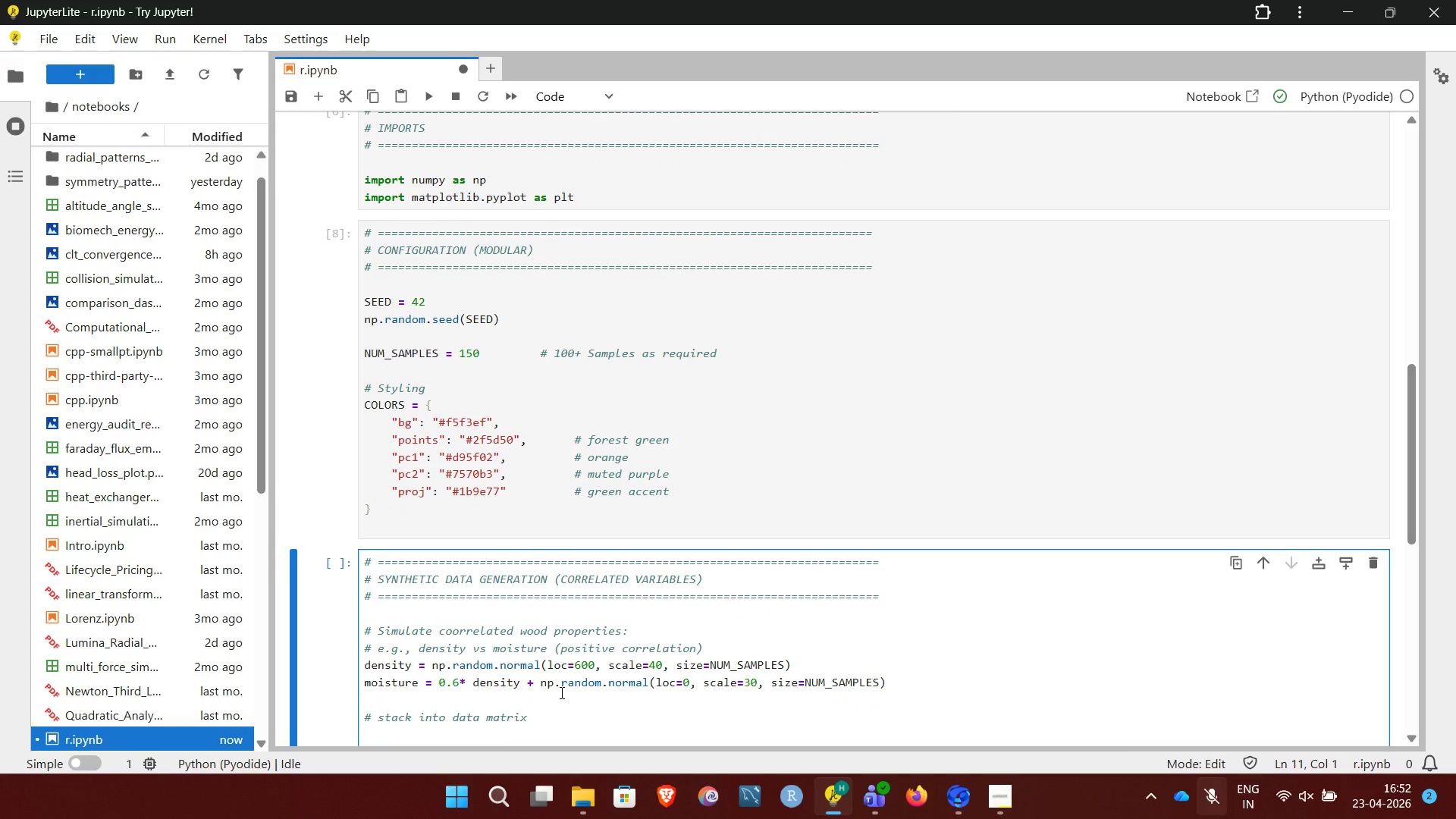 
type(X = np.column_stack((density, moisture)))
 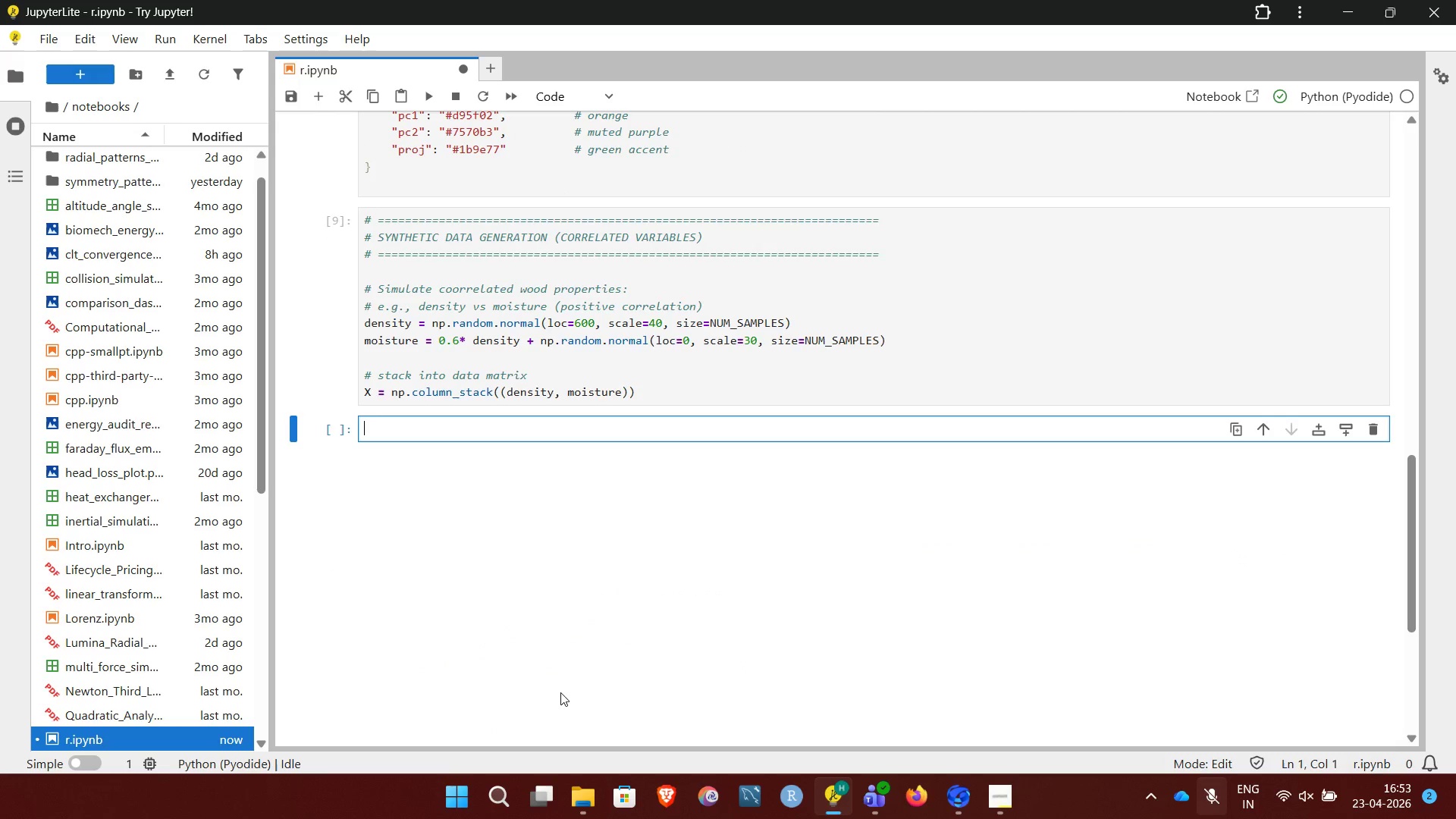 
 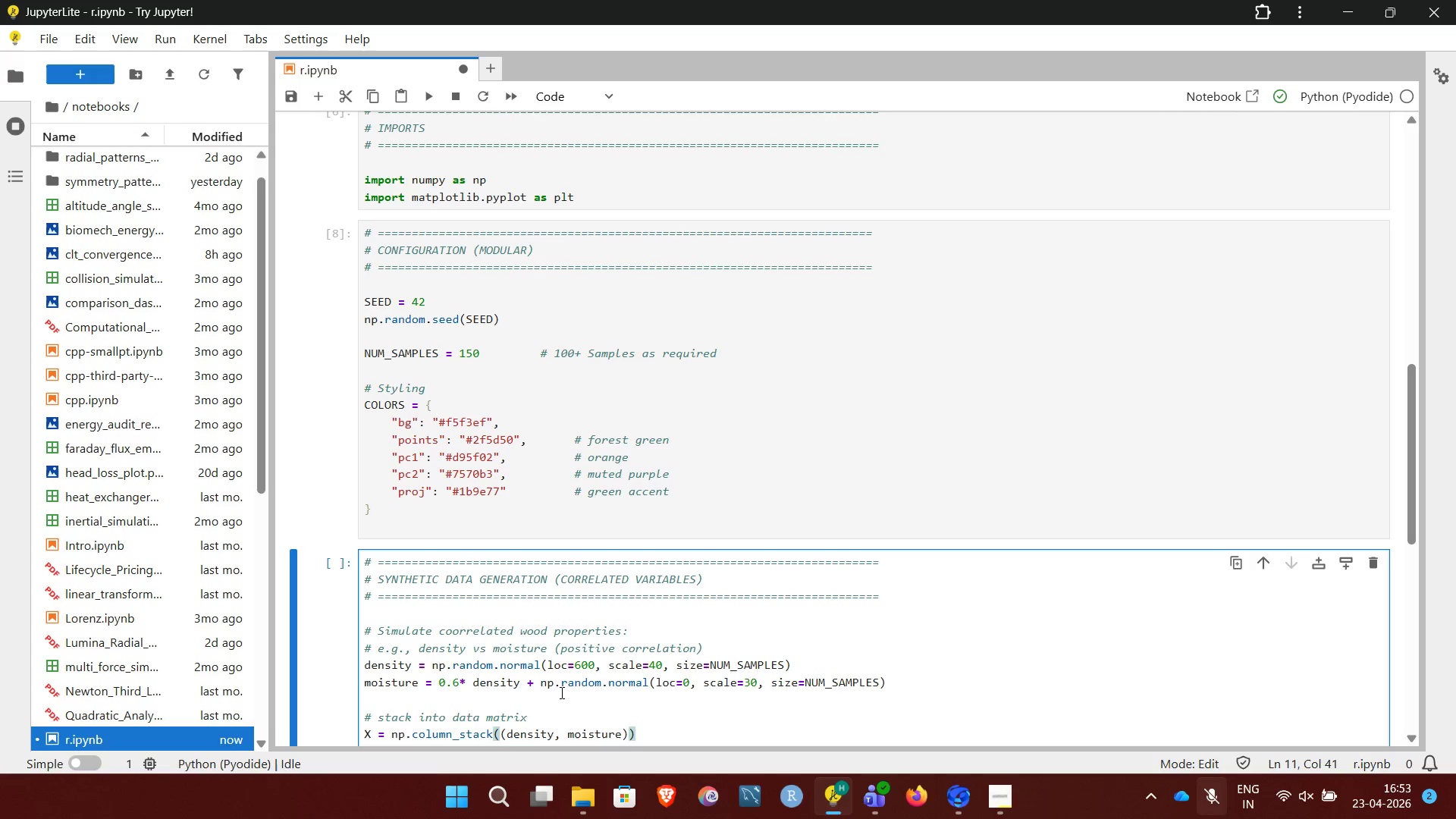 
key(Shift+Enter)
 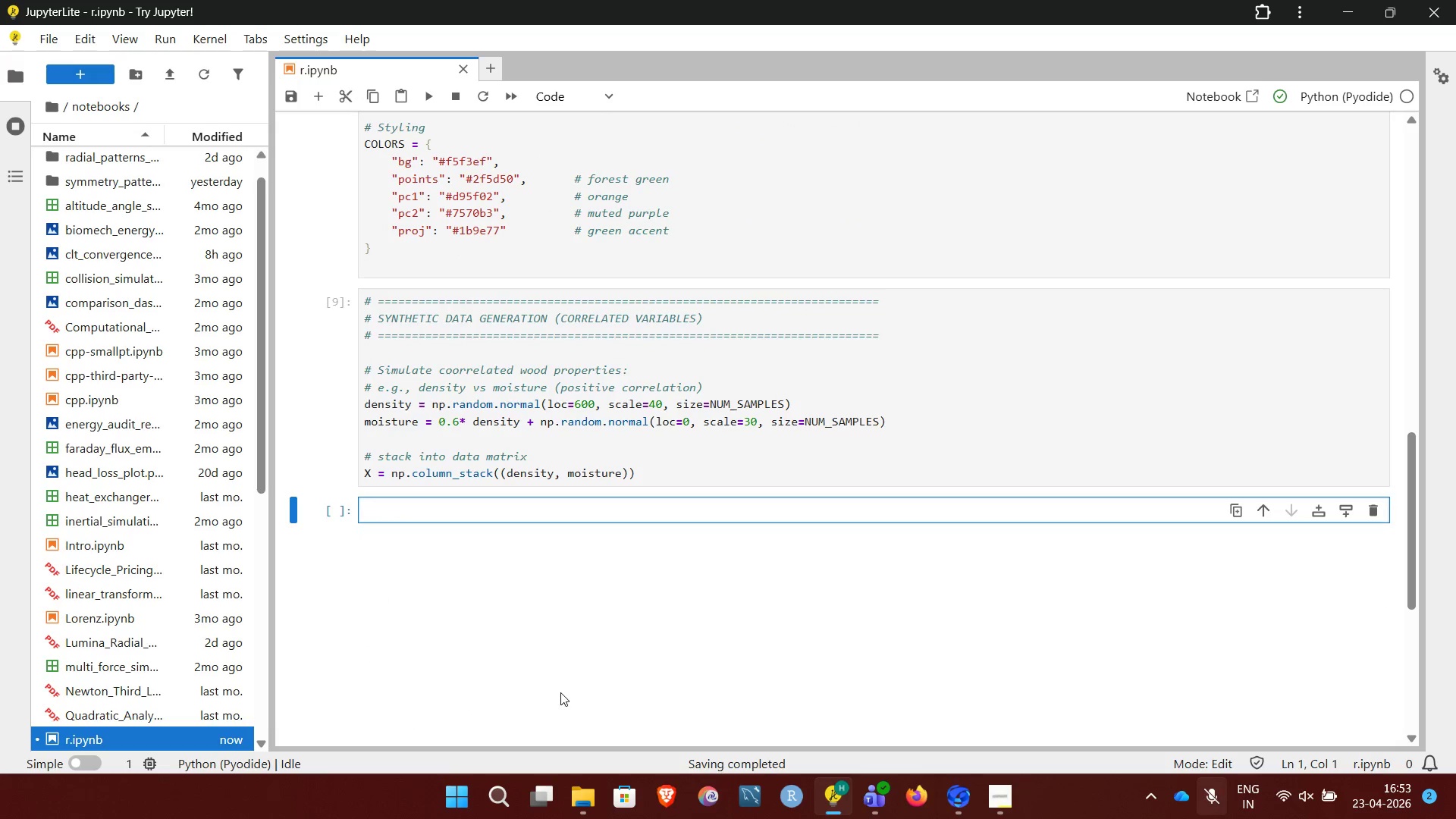 
wait(7.97)
 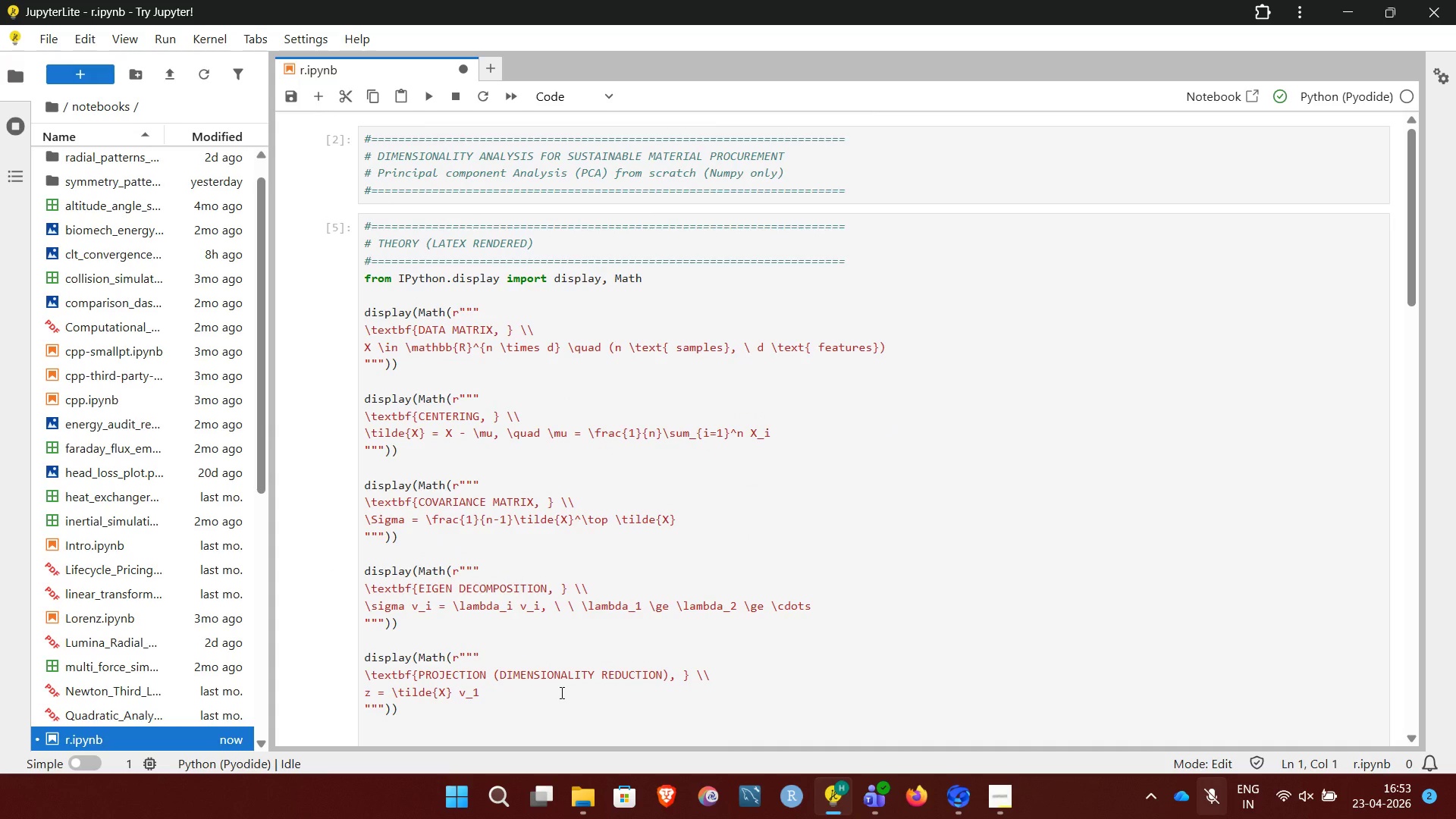 
left_click([1003, 788])